 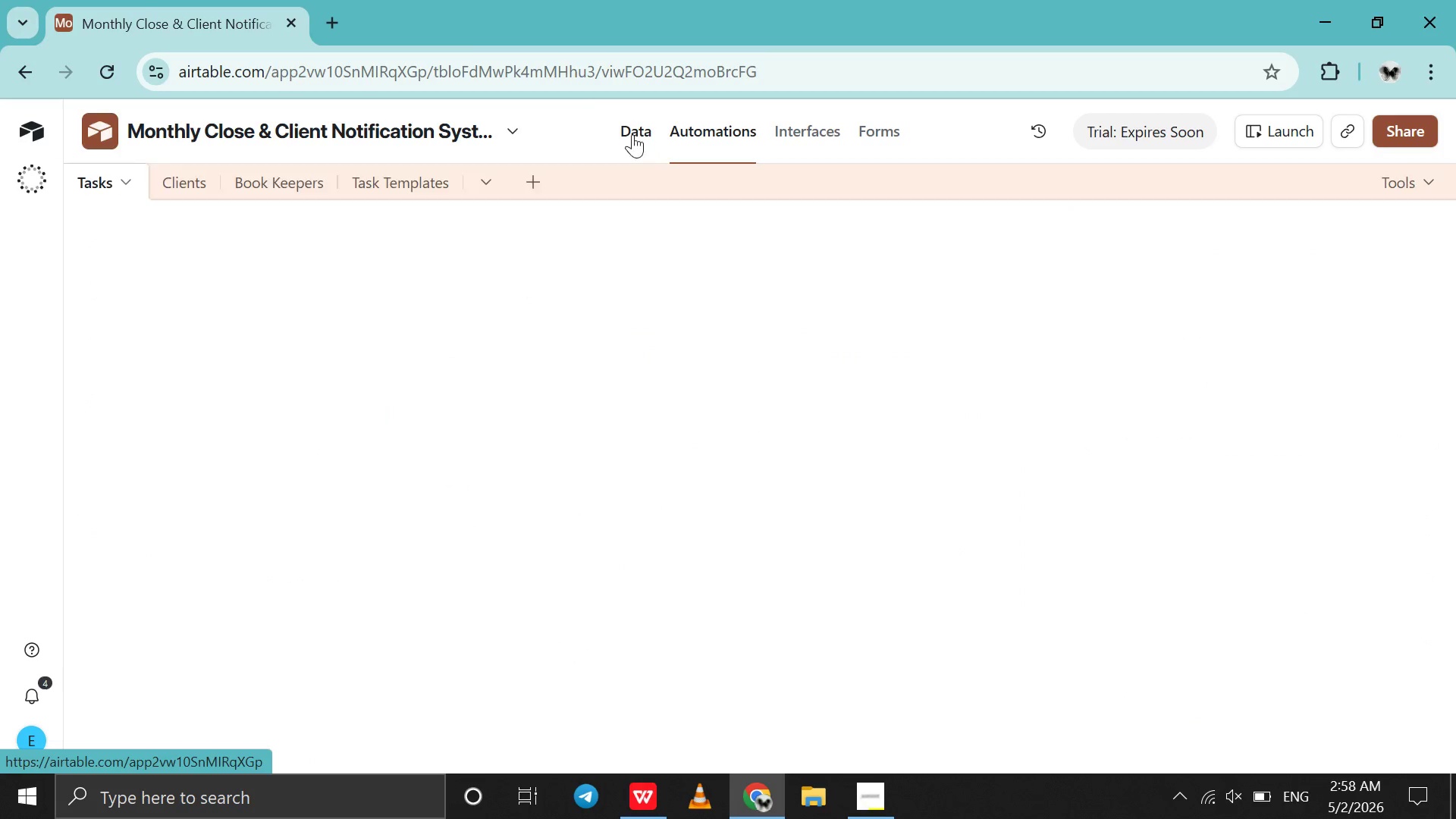 
left_click([318, 19])
 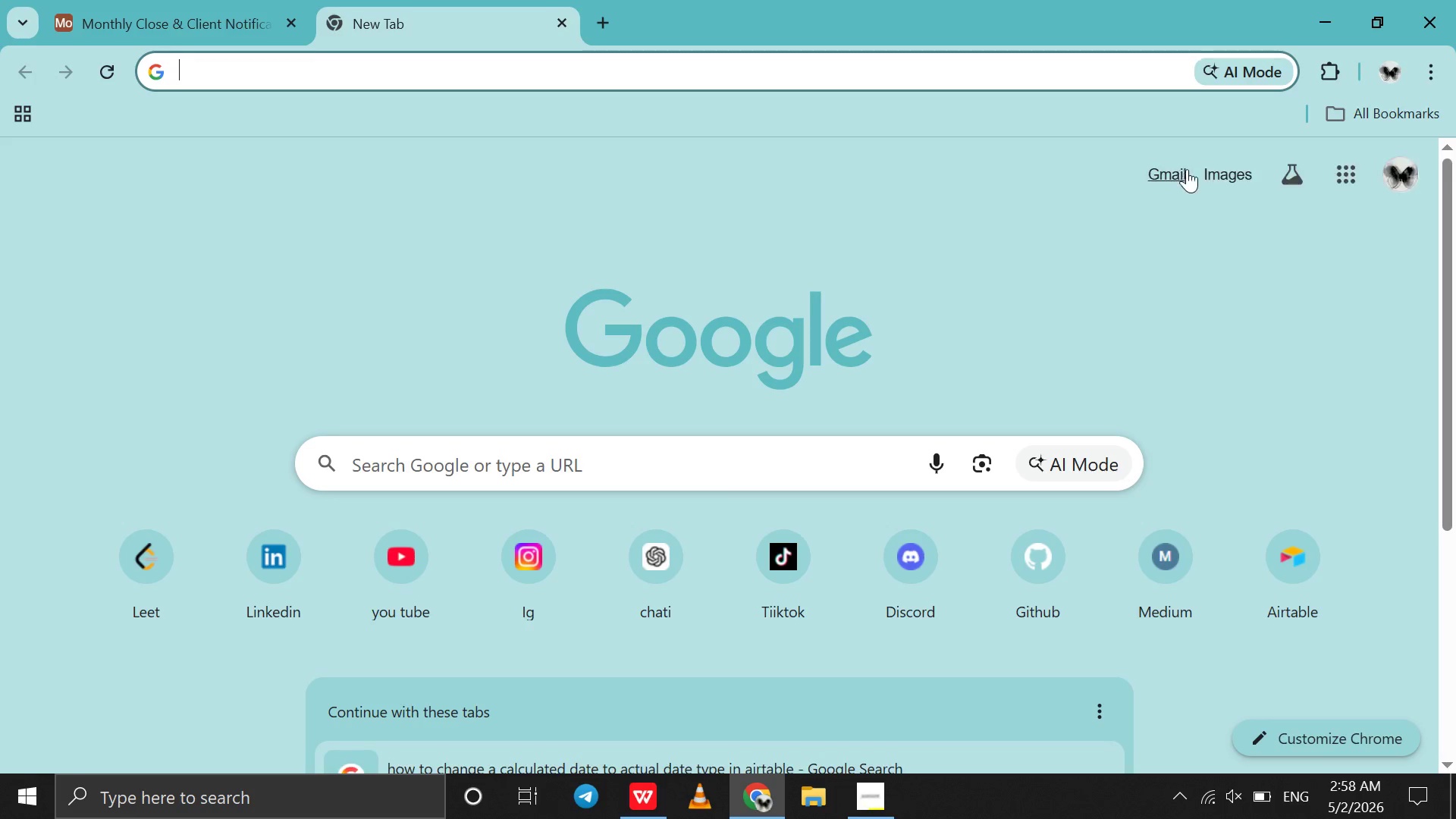 
left_click([1173, 169])
 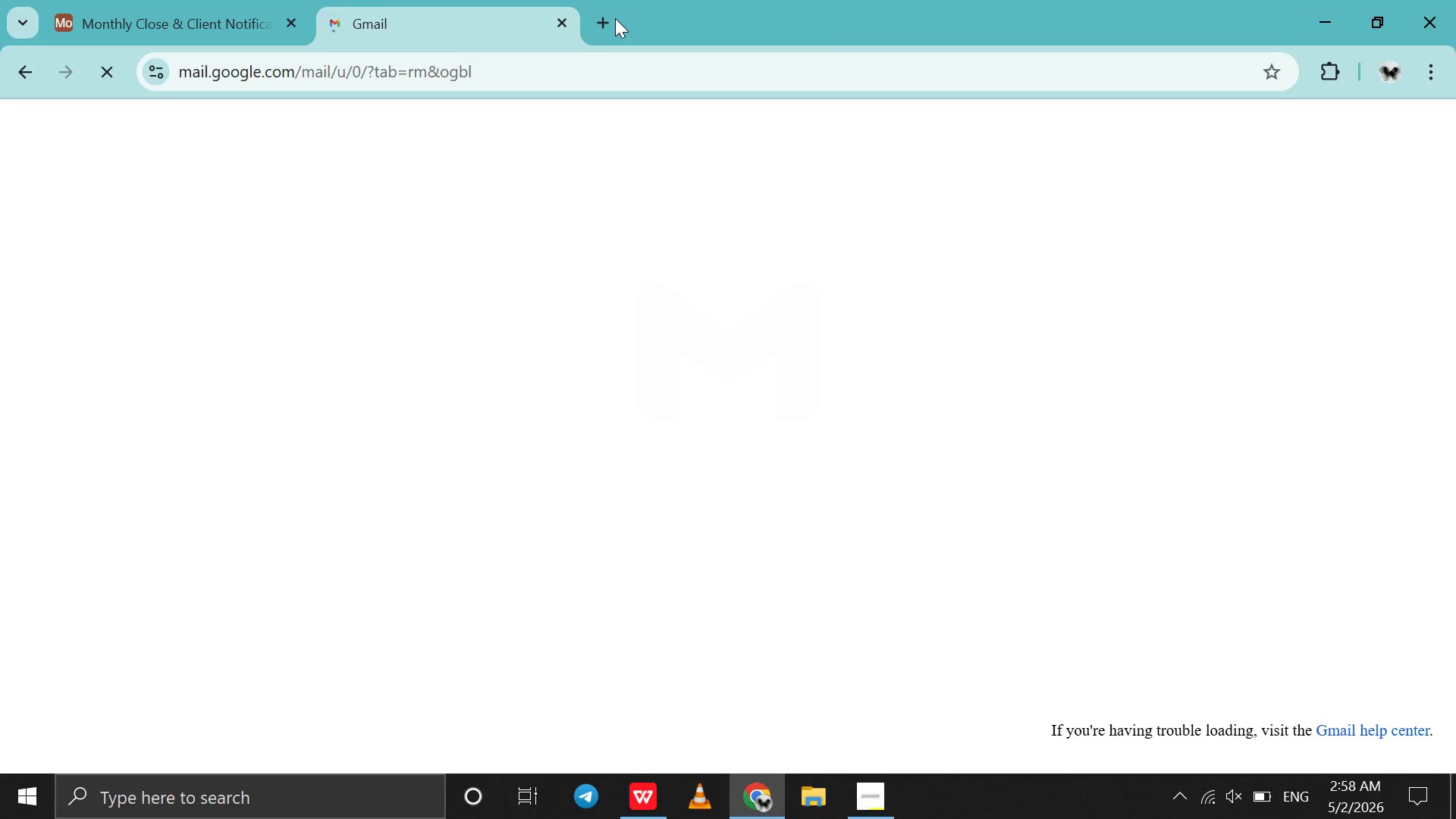 
left_click([611, 23])
 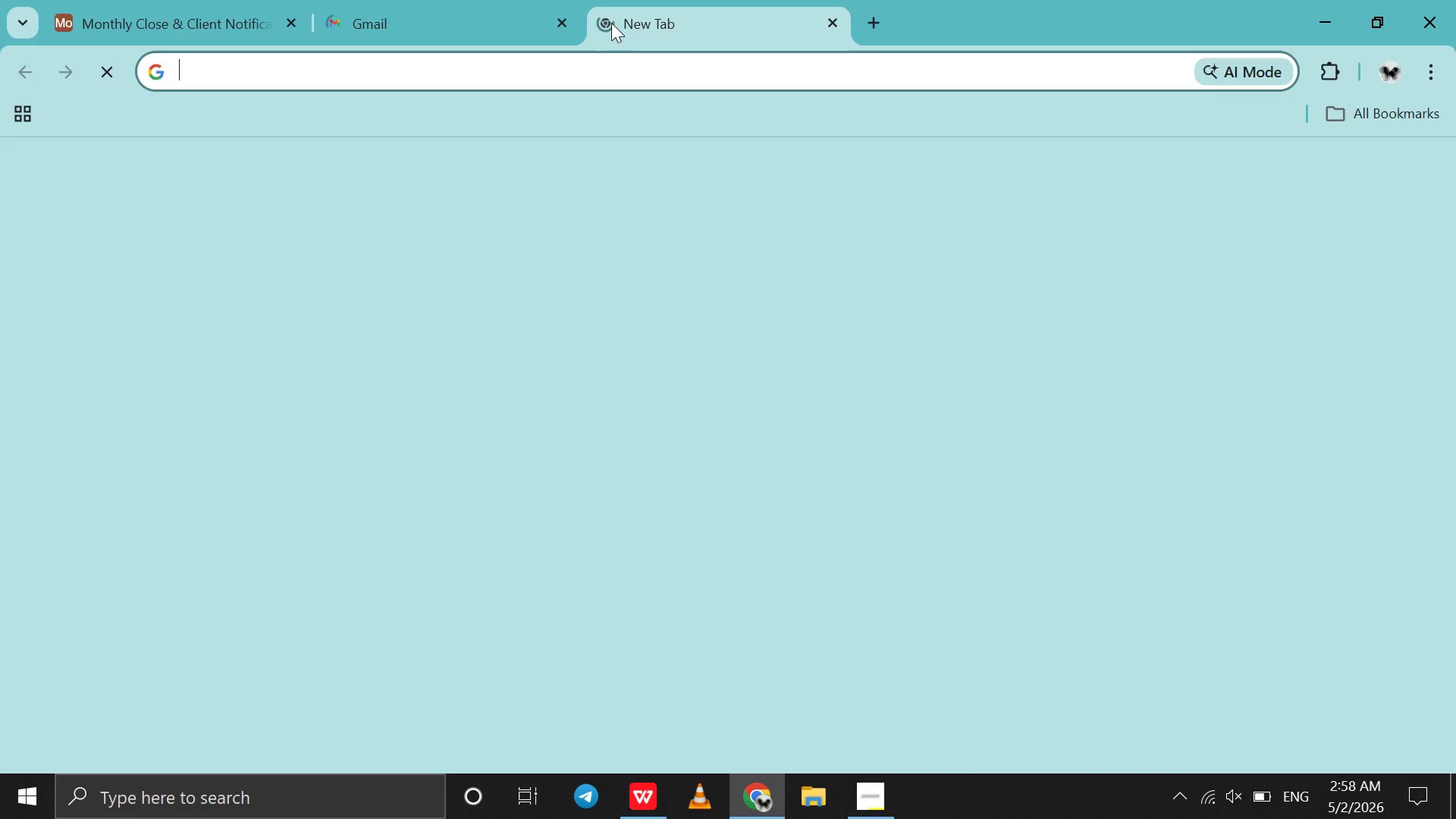 
type(lo)
 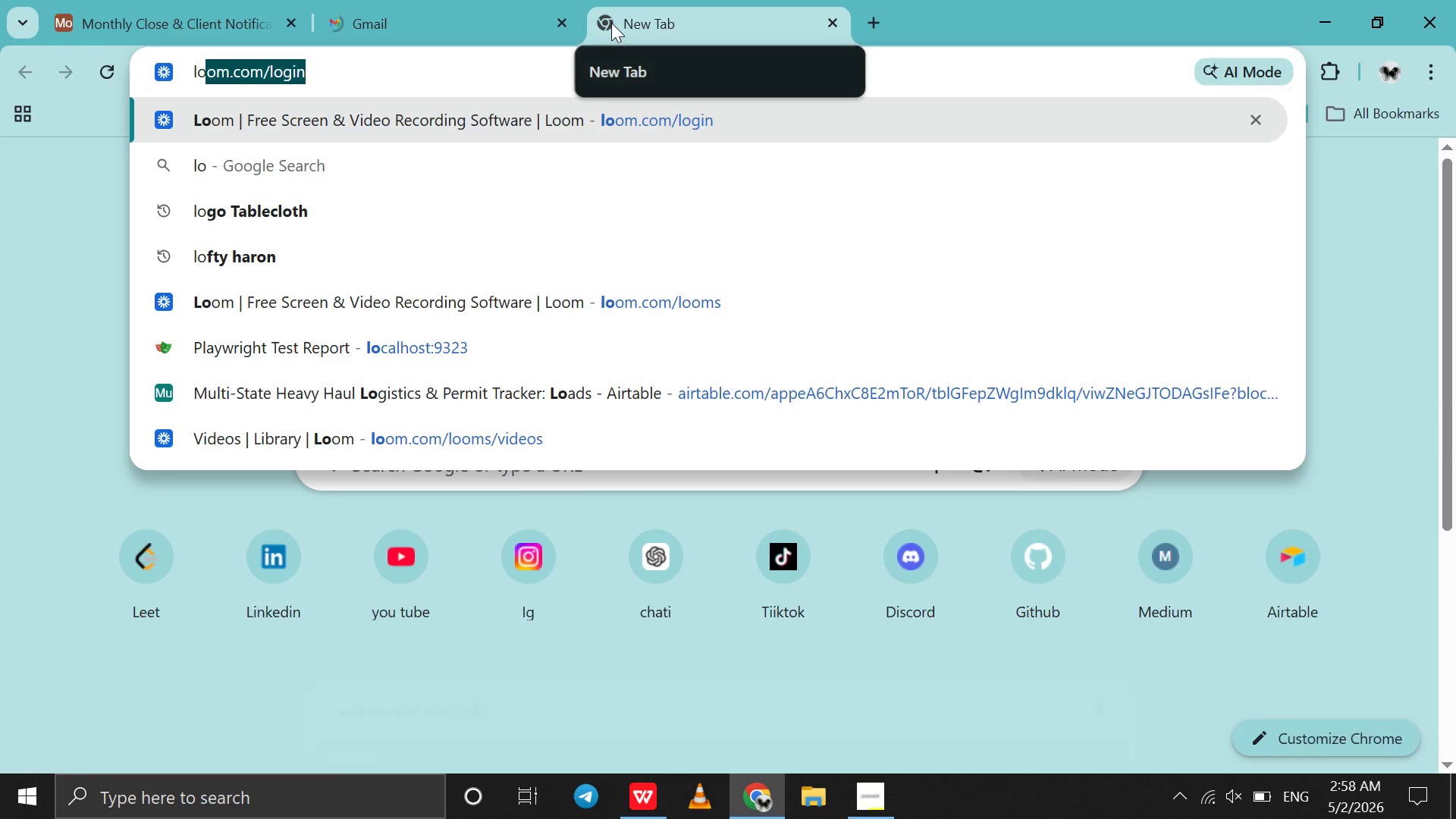 
key(Enter)
 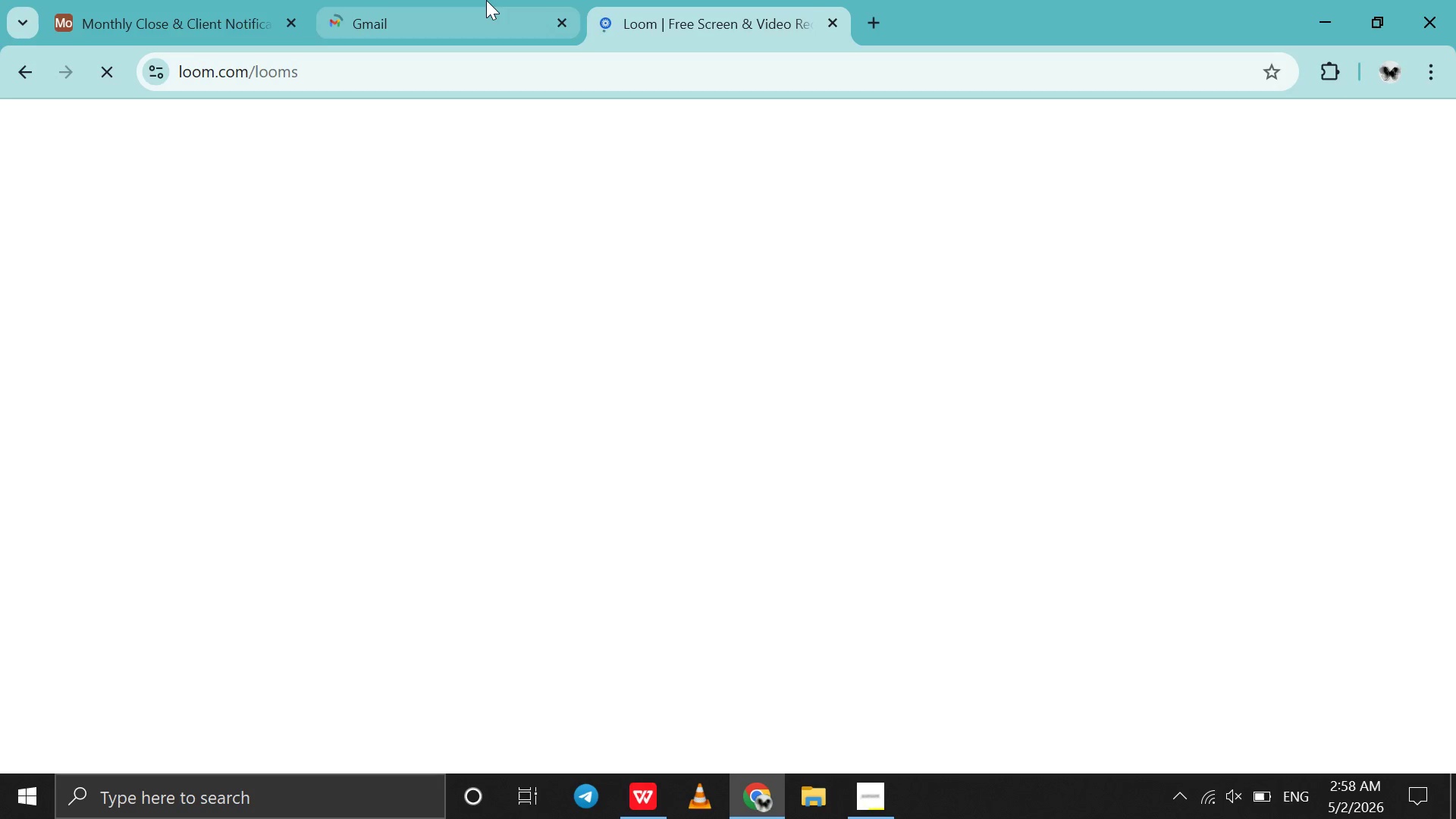 
left_click([486, 0])
 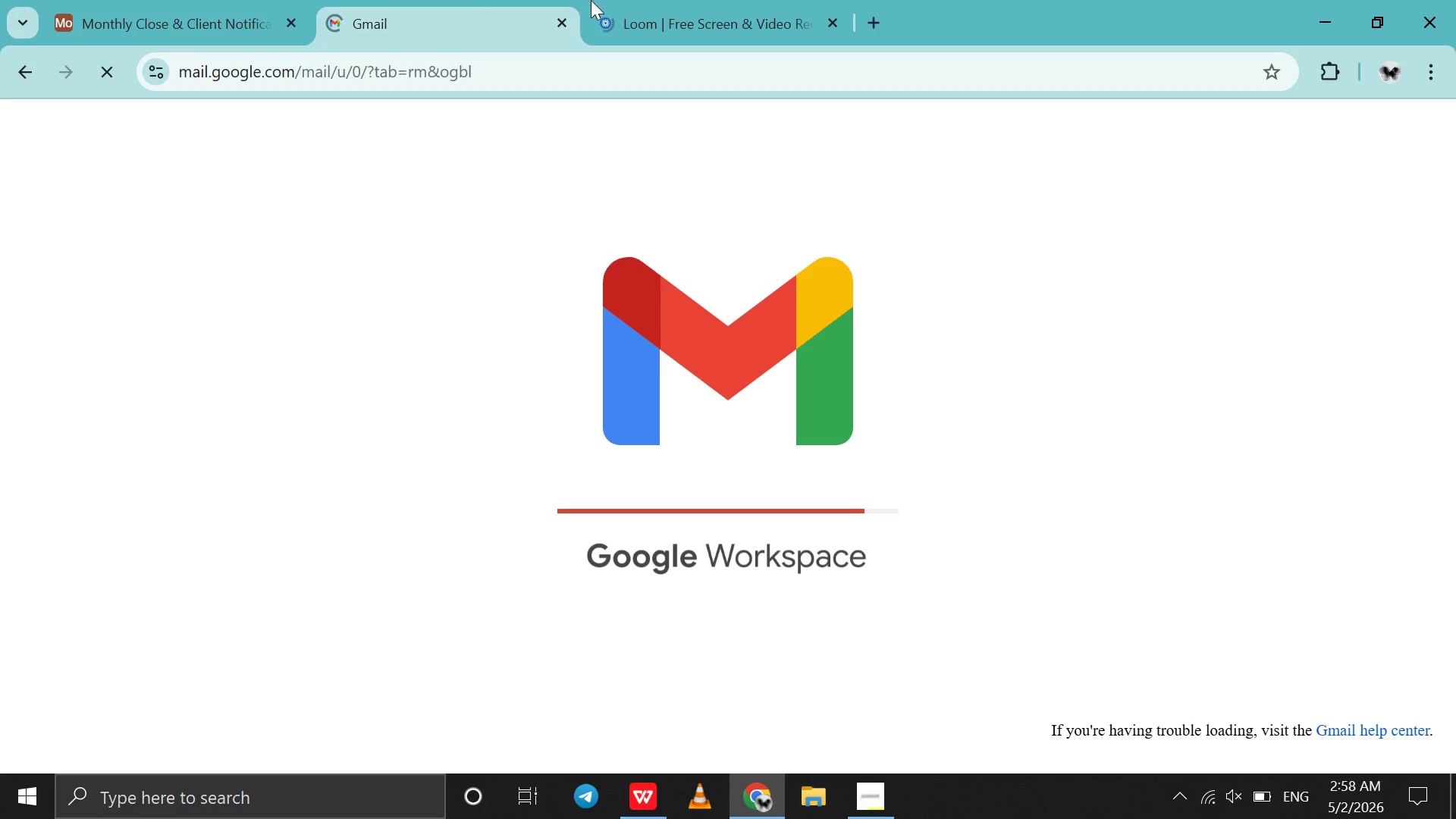 
left_click([675, 0])
 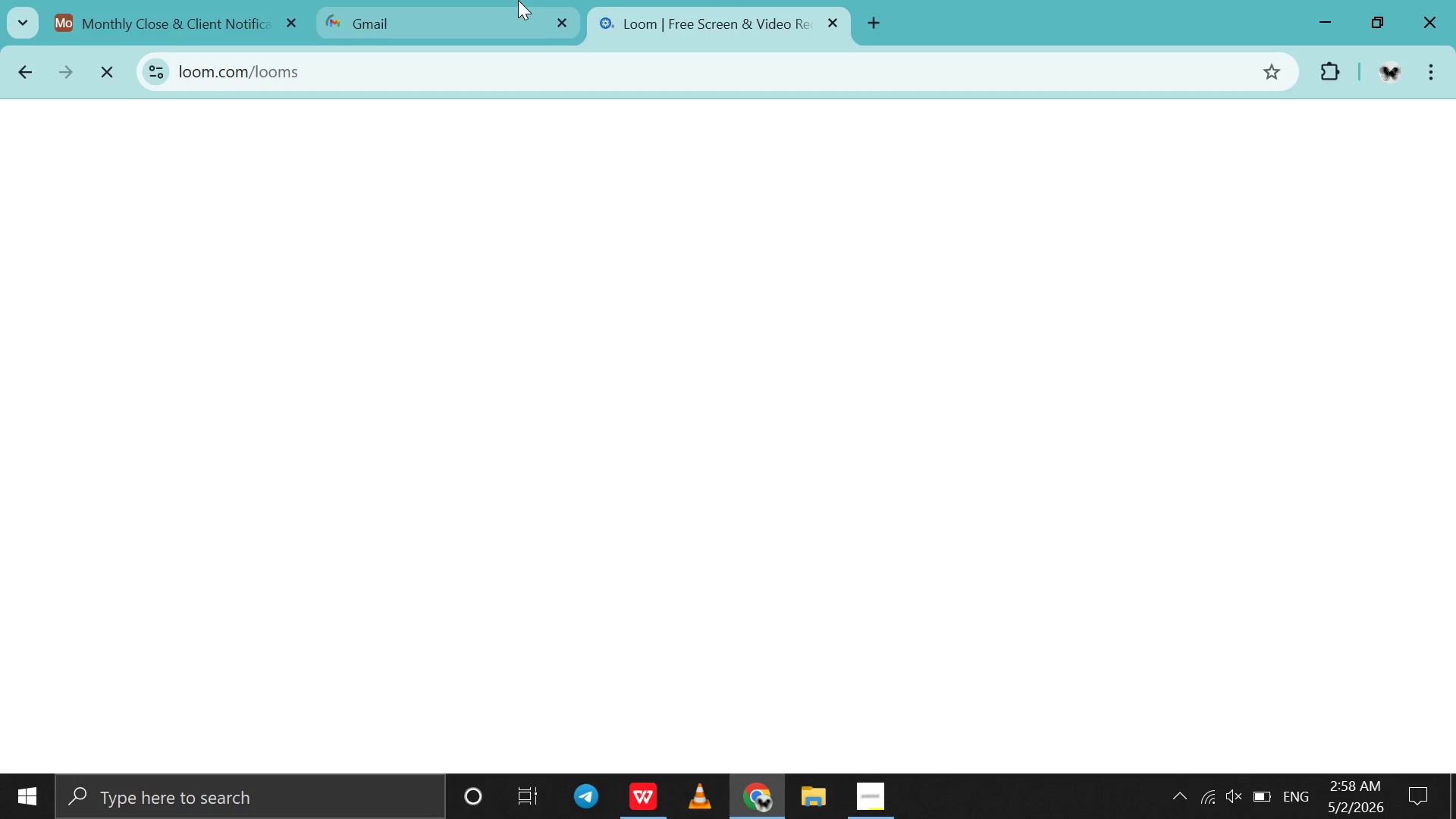 
left_click([517, 0])
 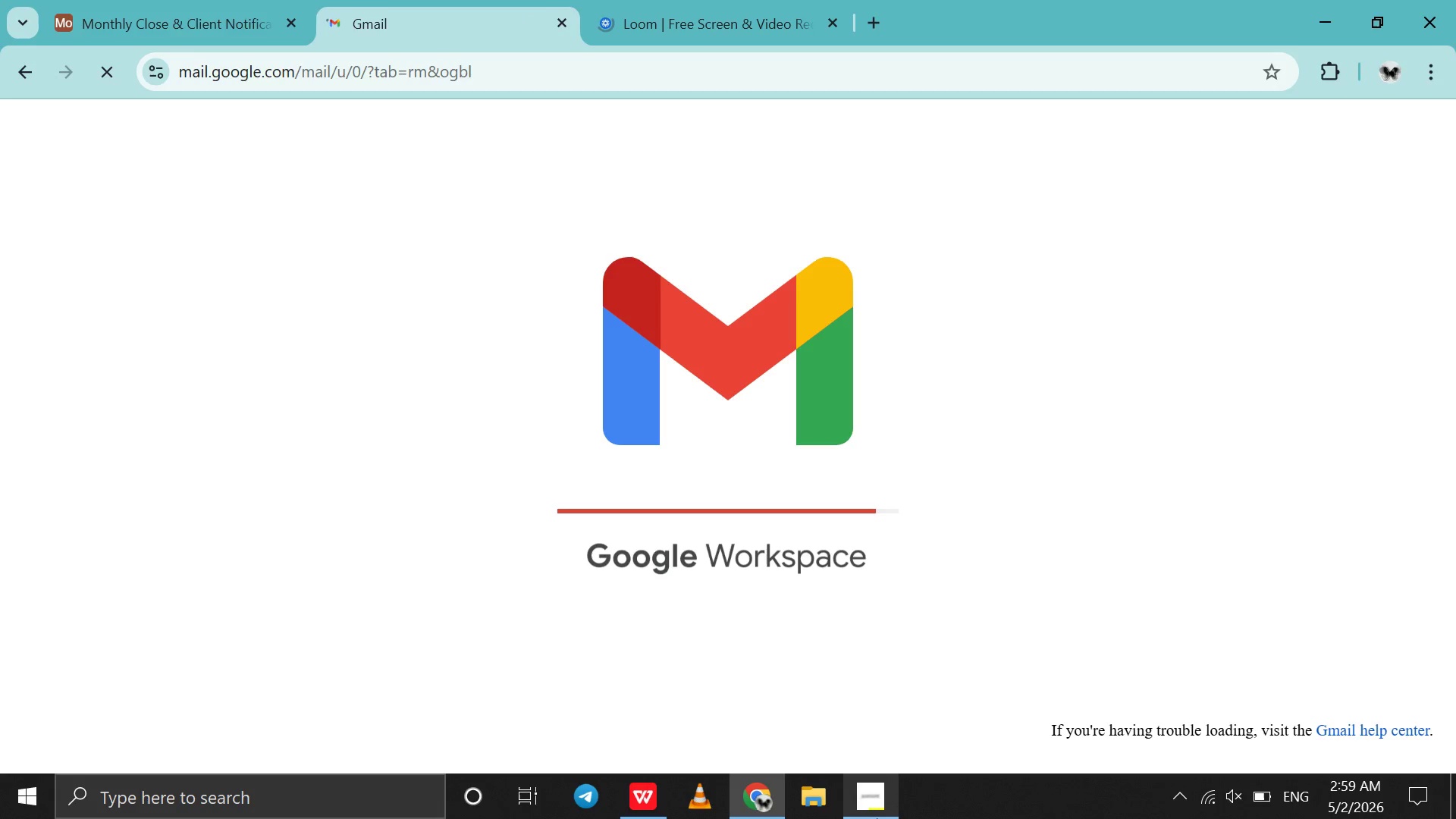 
left_click([877, 818])